 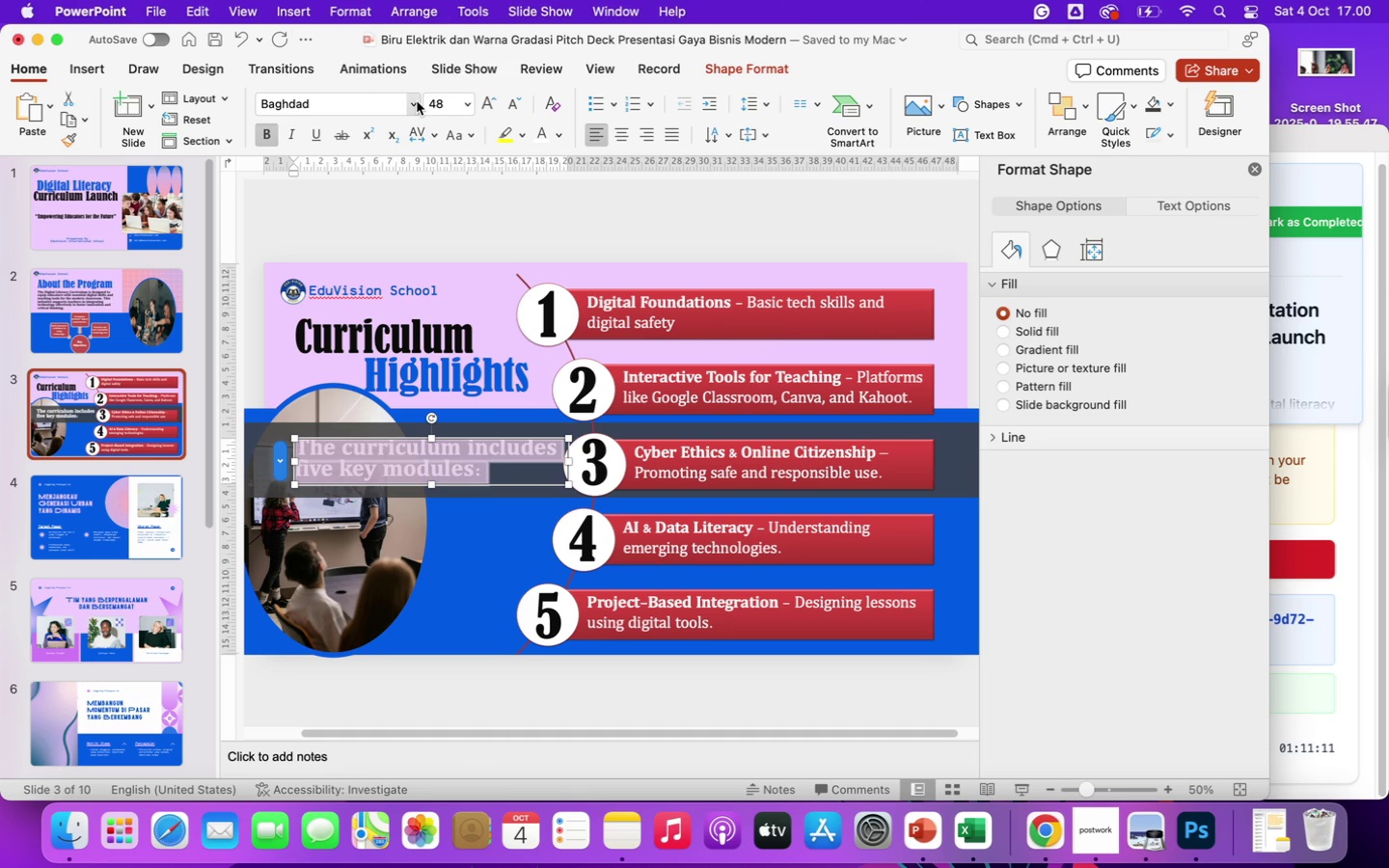 
left_click([349, 301])
 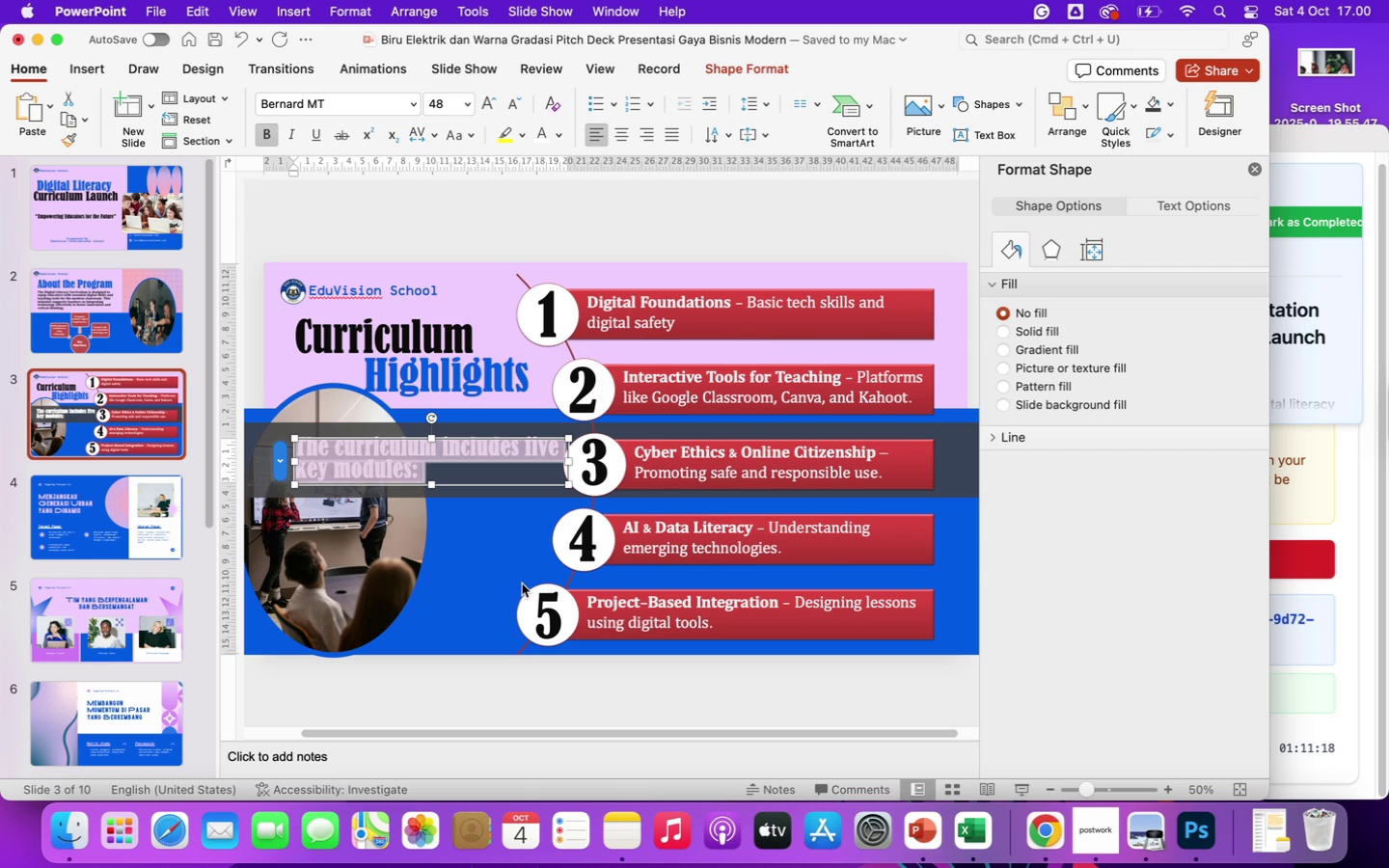 
wait(5.37)
 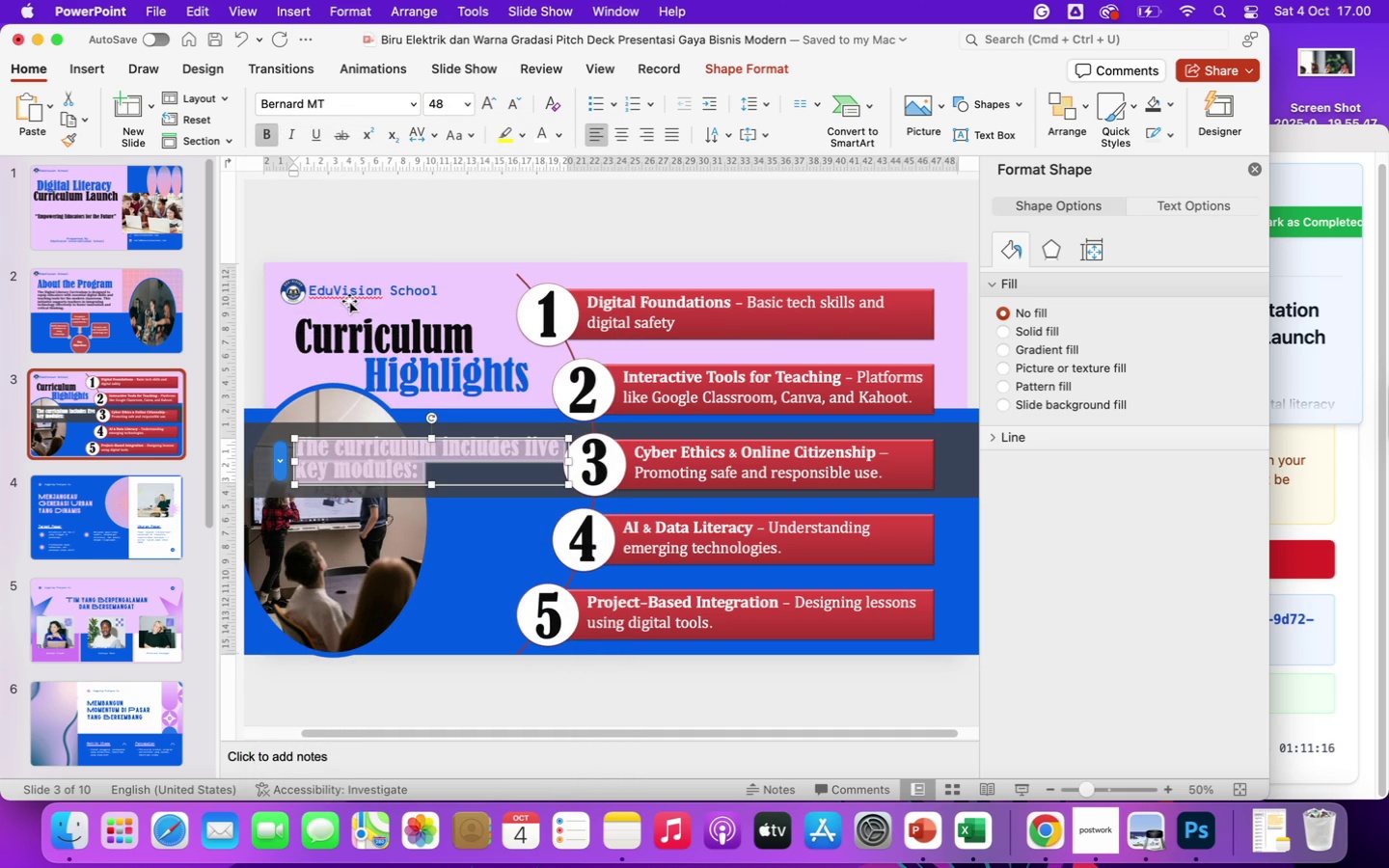 
left_click([1073, 611])
 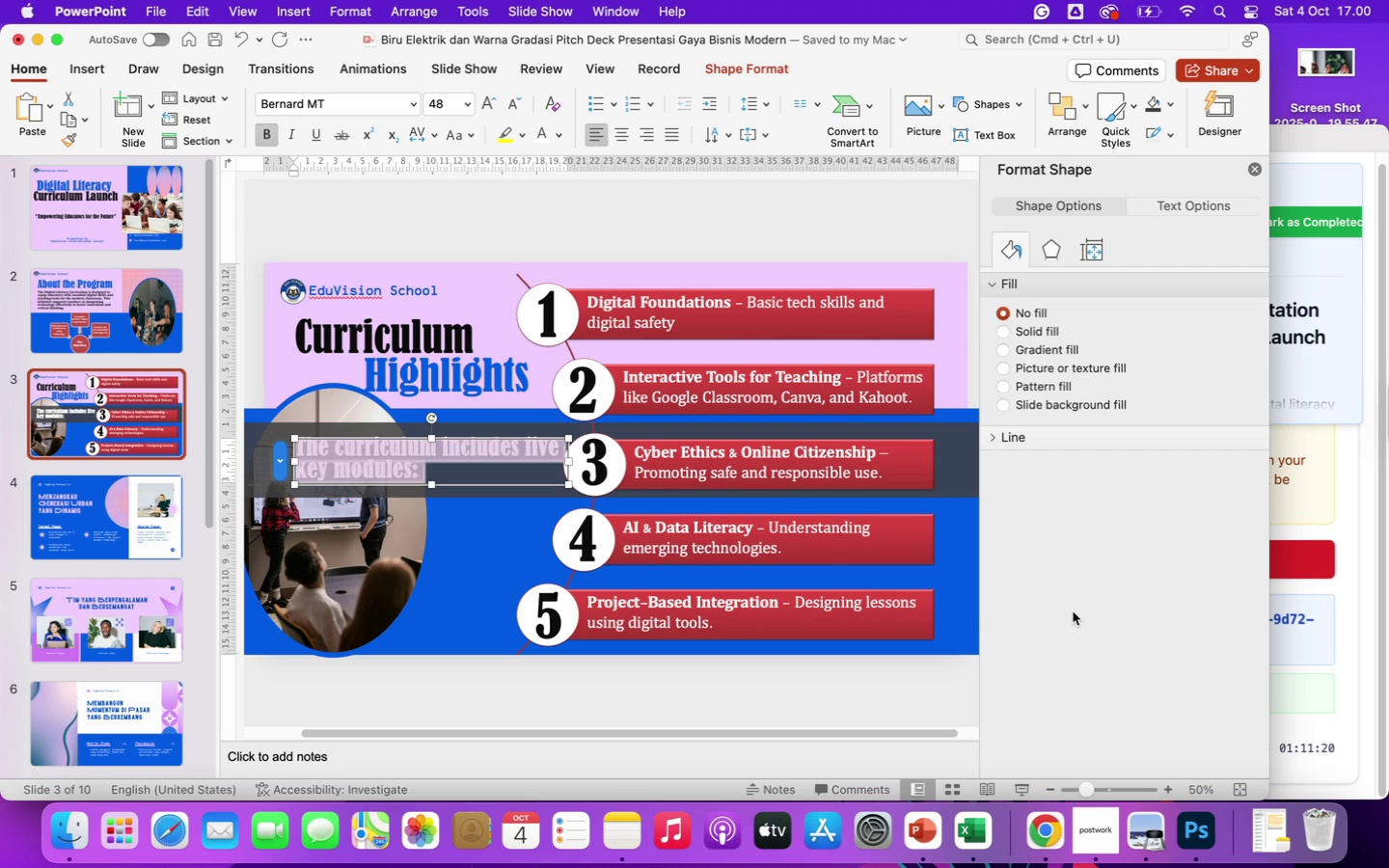 
left_click([1073, 611])
 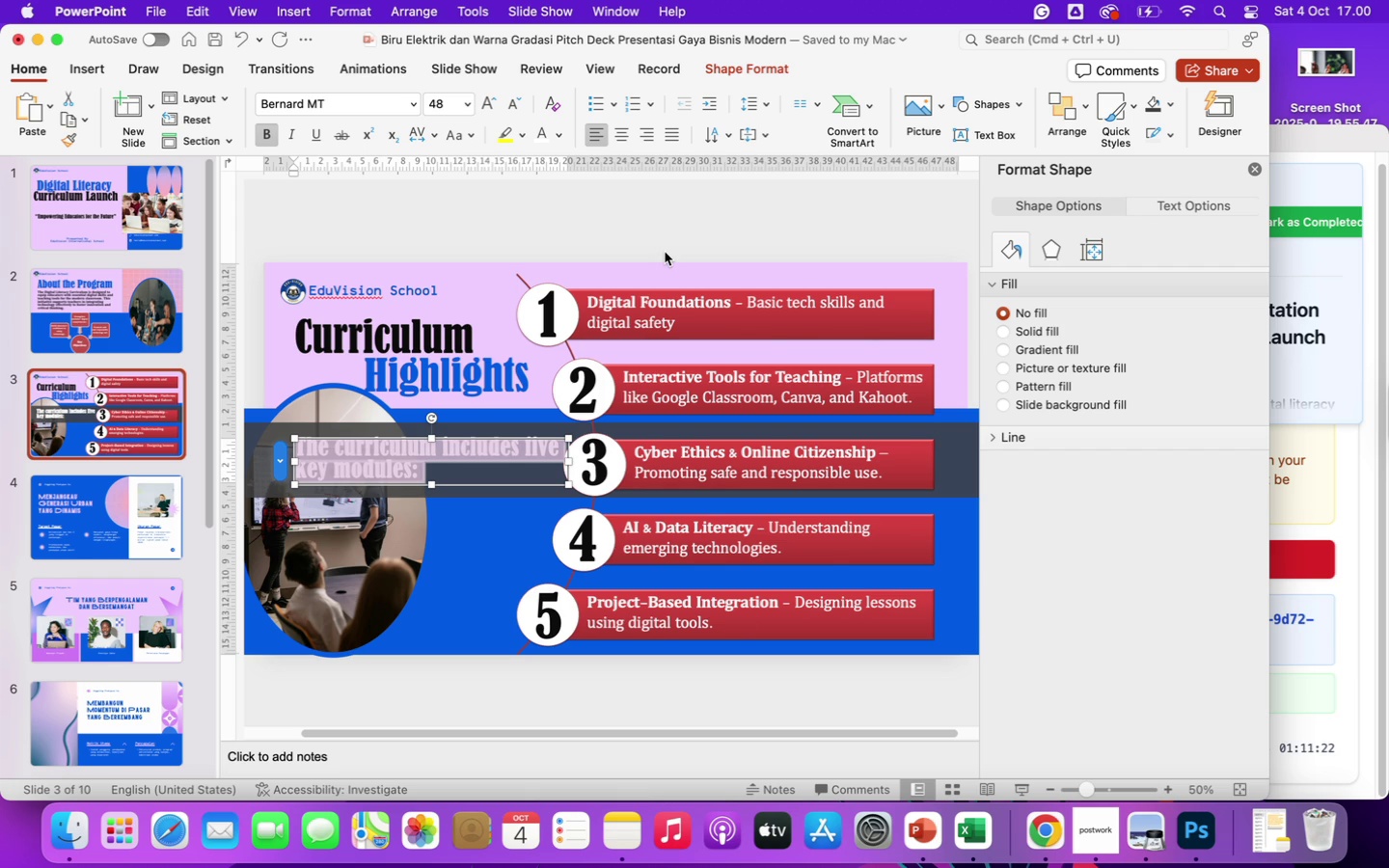 
left_click([665, 236])
 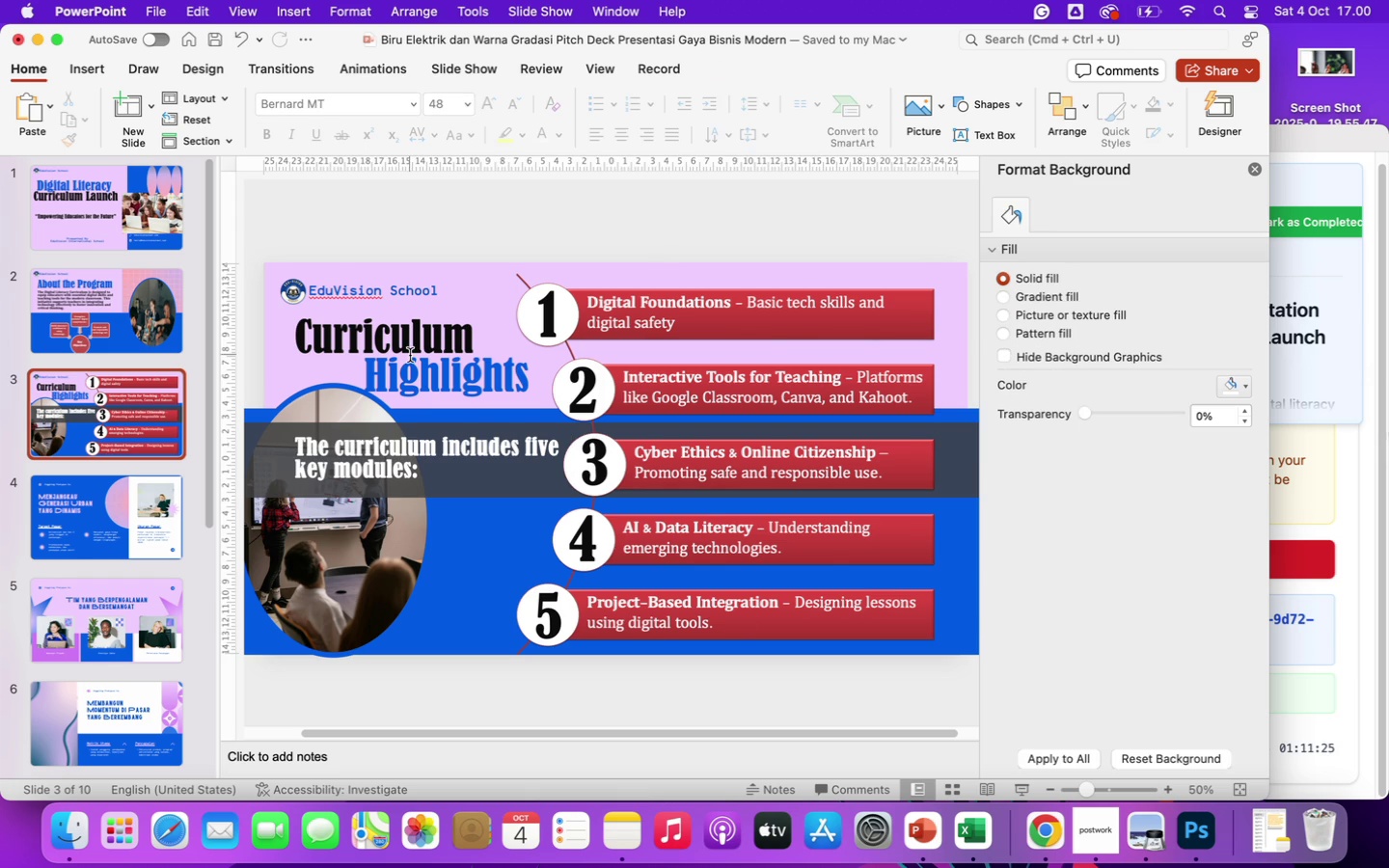 
left_click([379, 474])